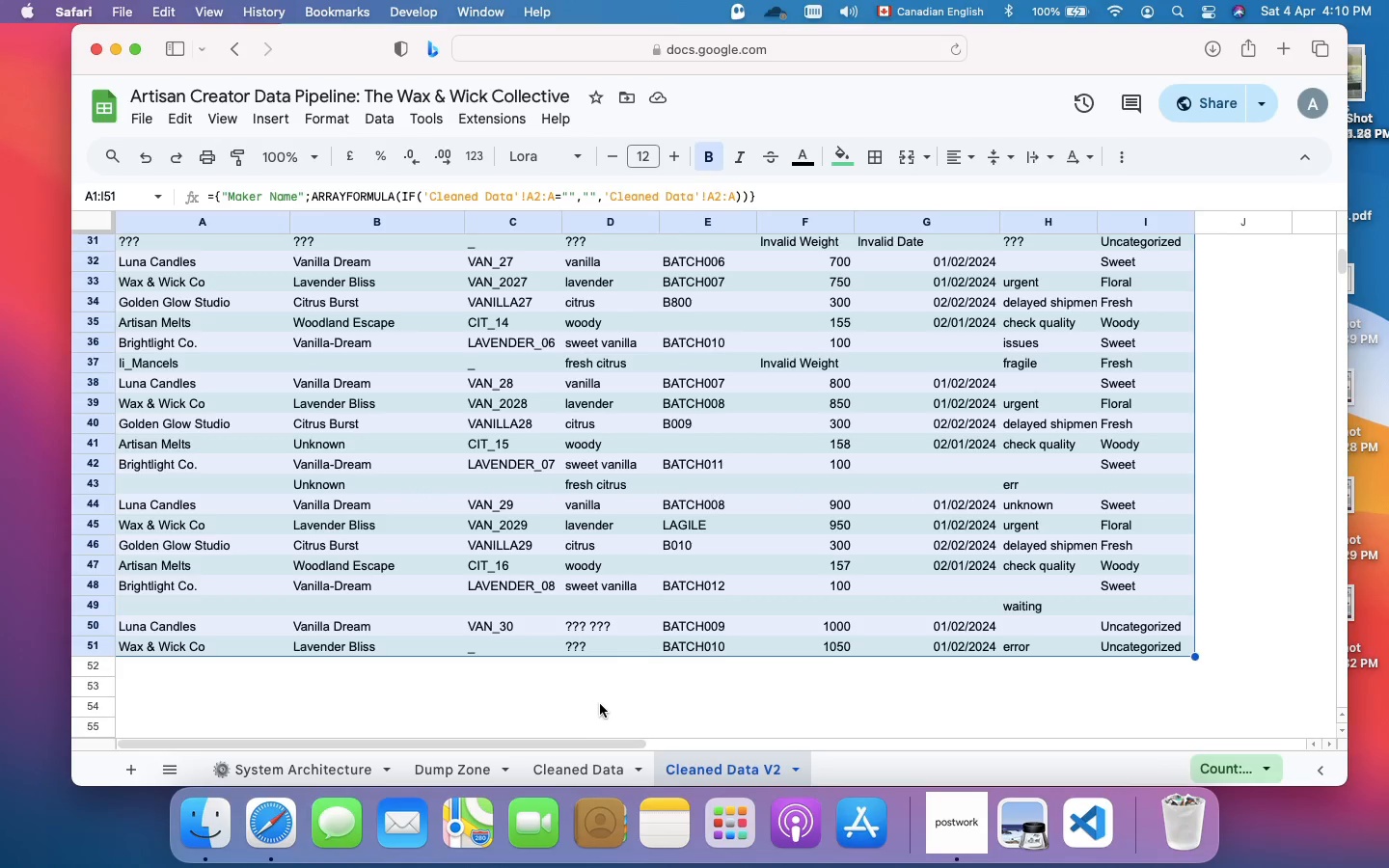 
wait(11.95)
 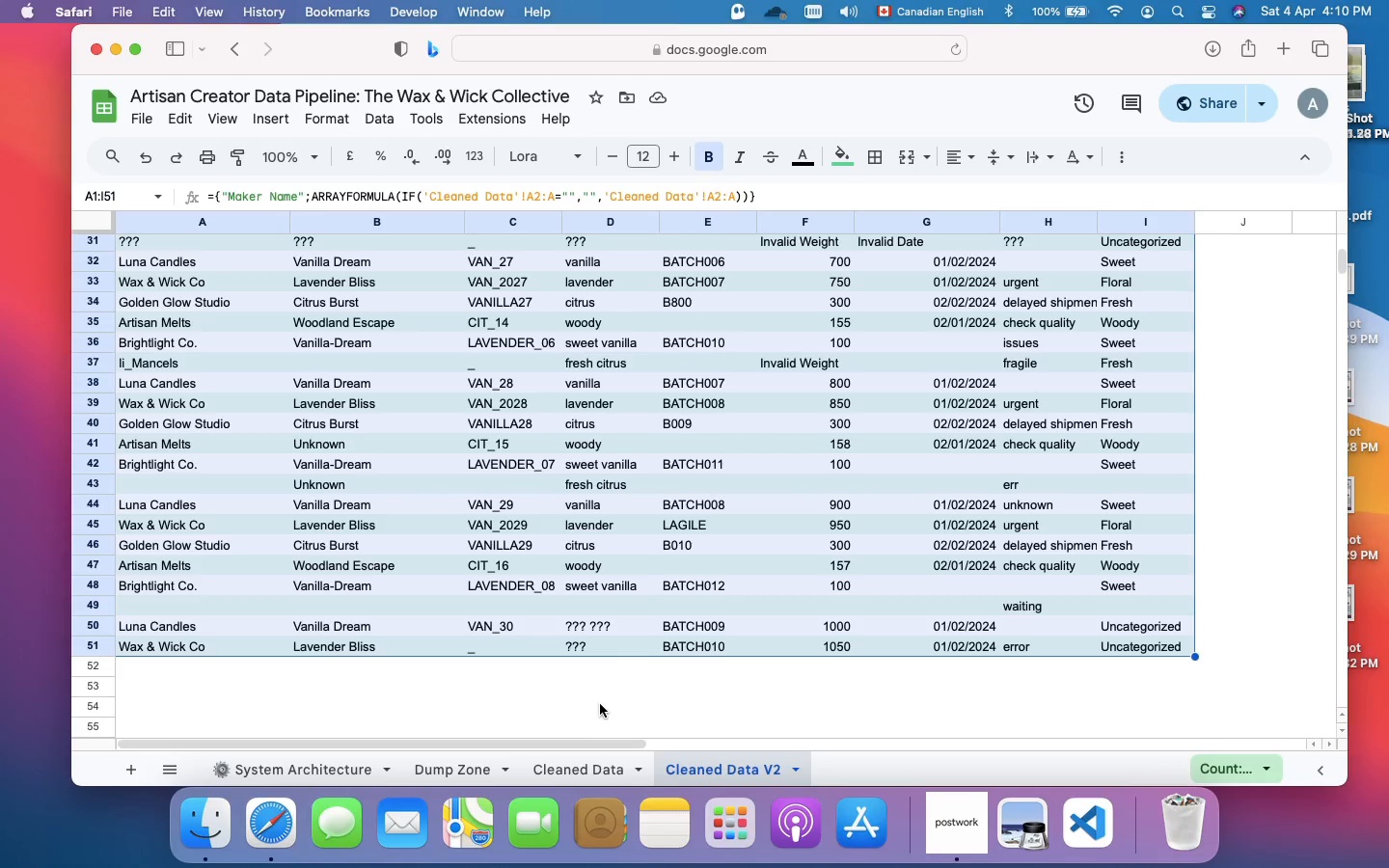 
left_click([644, 668])
 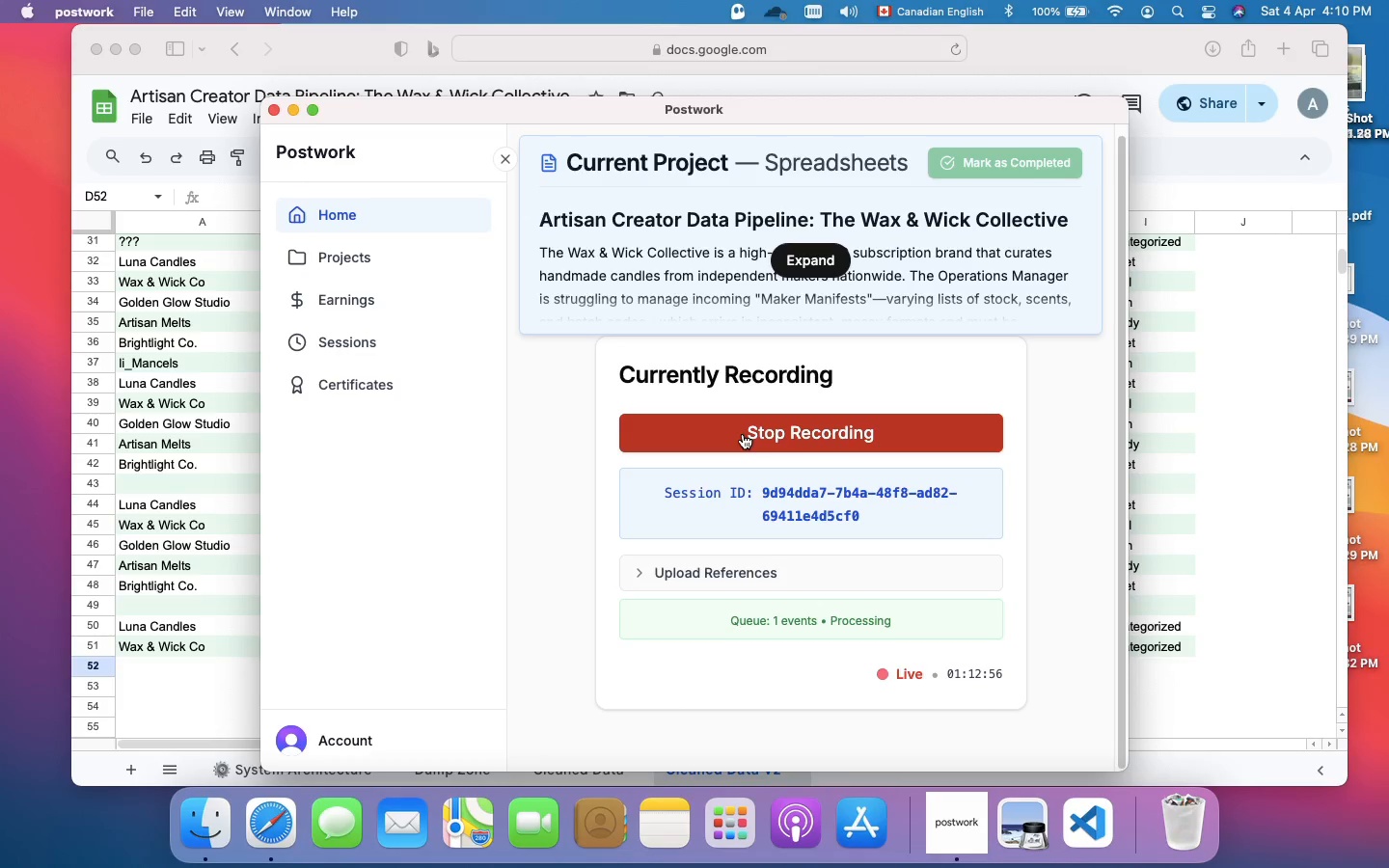 
wait(10.26)
 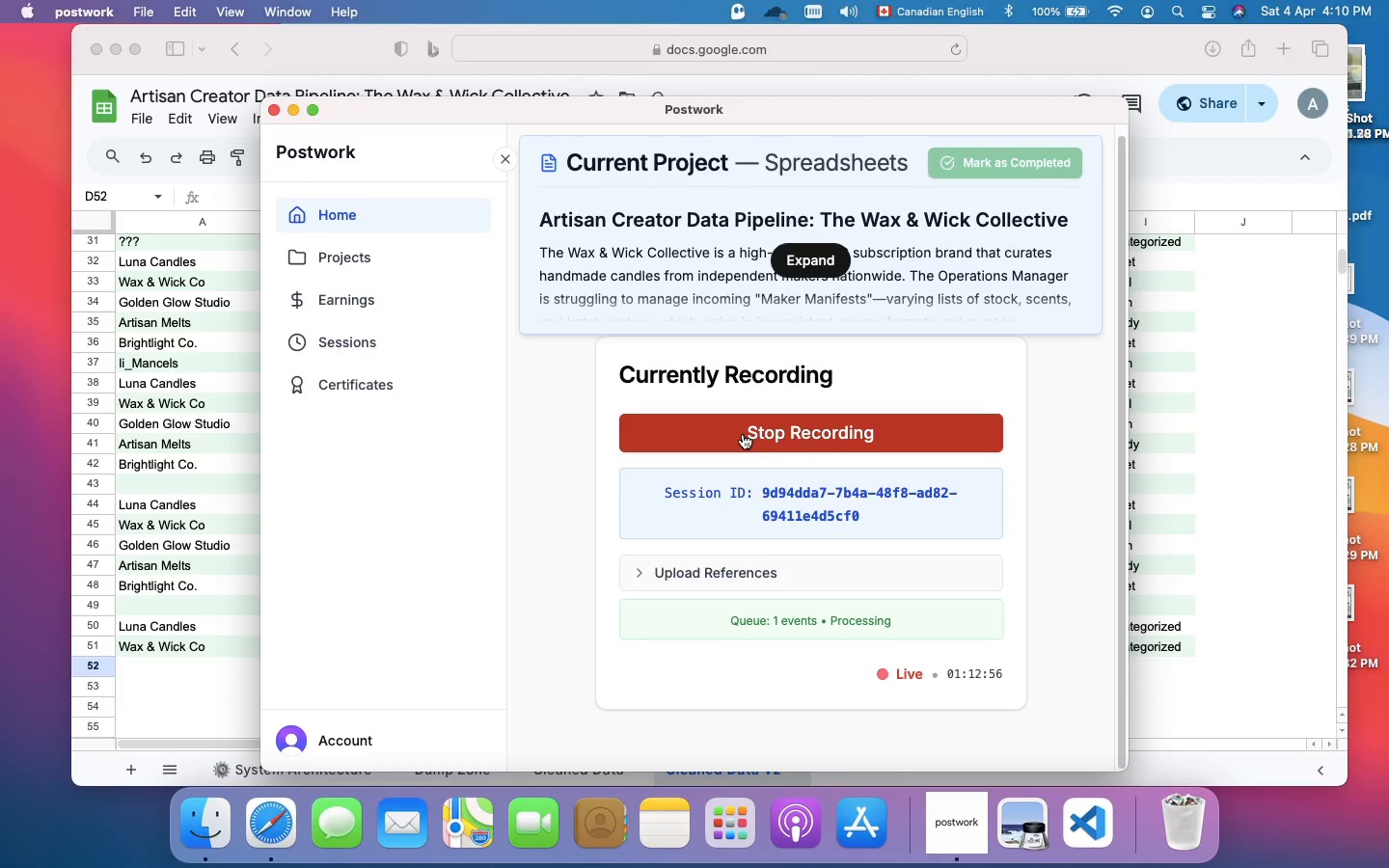 
scroll: coordinate [831, 450], scroll_direction: up, amount: 48.0
 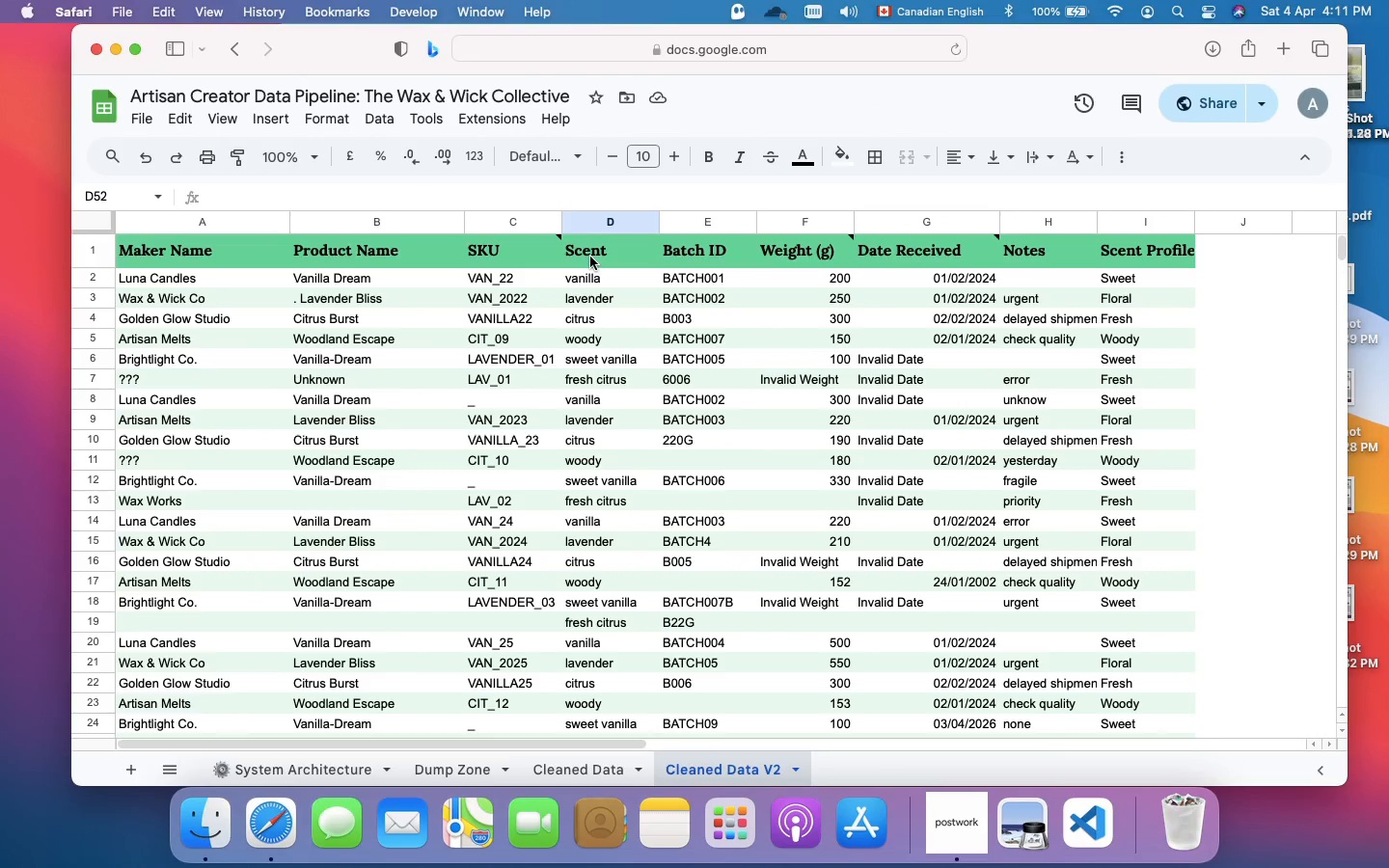 
left_click([590, 258])
 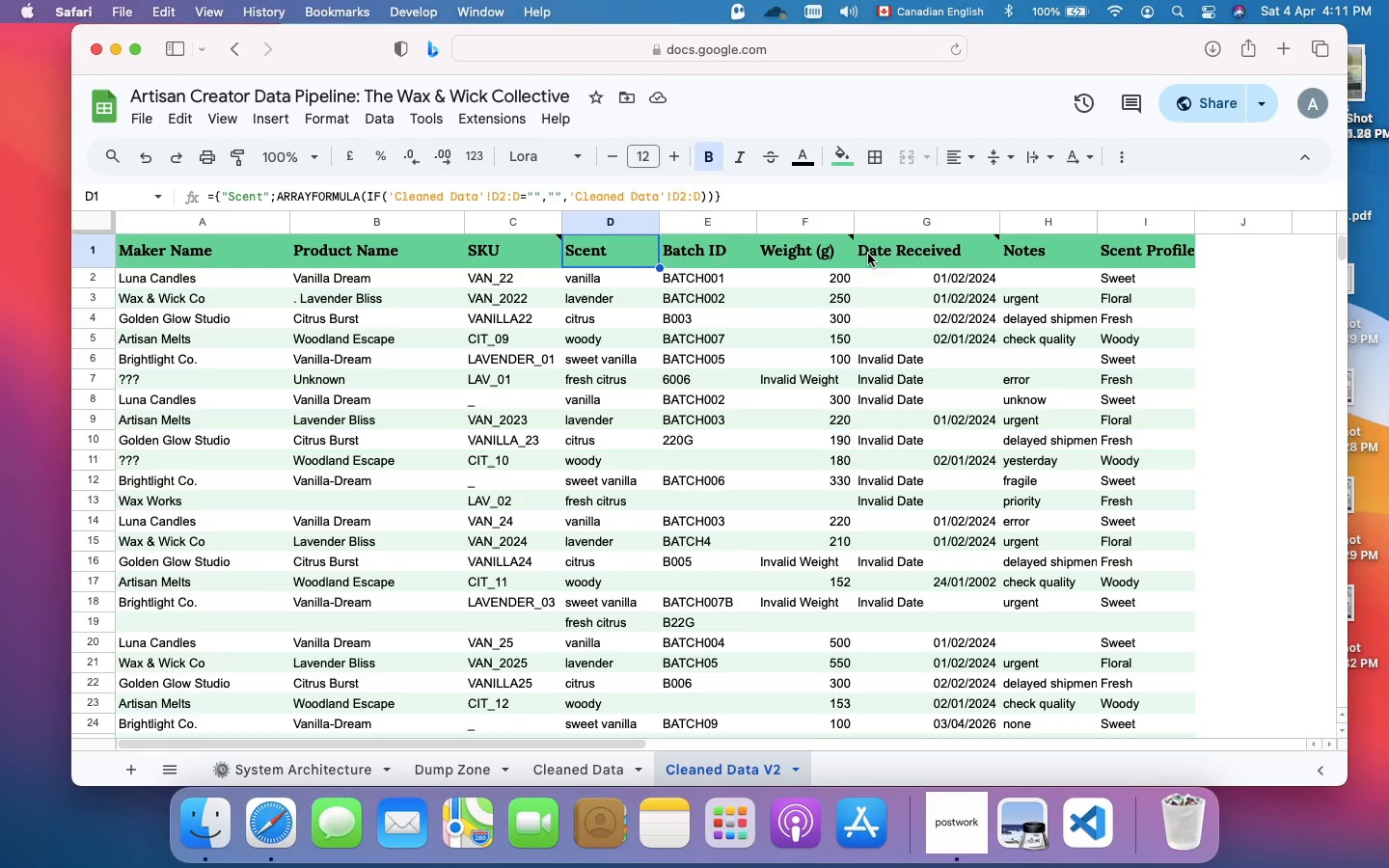 
wait(5.24)
 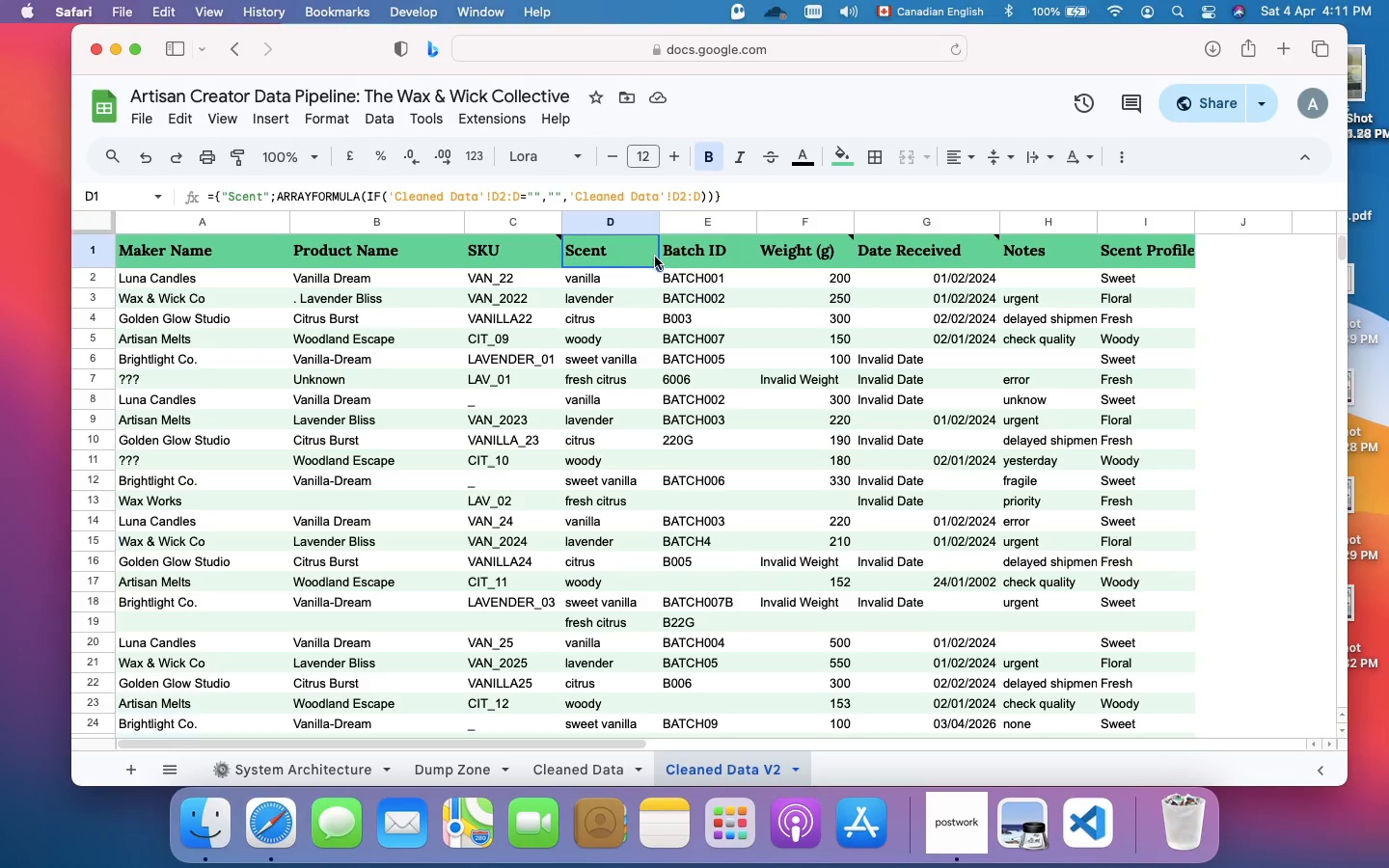 
left_click([909, 250])
 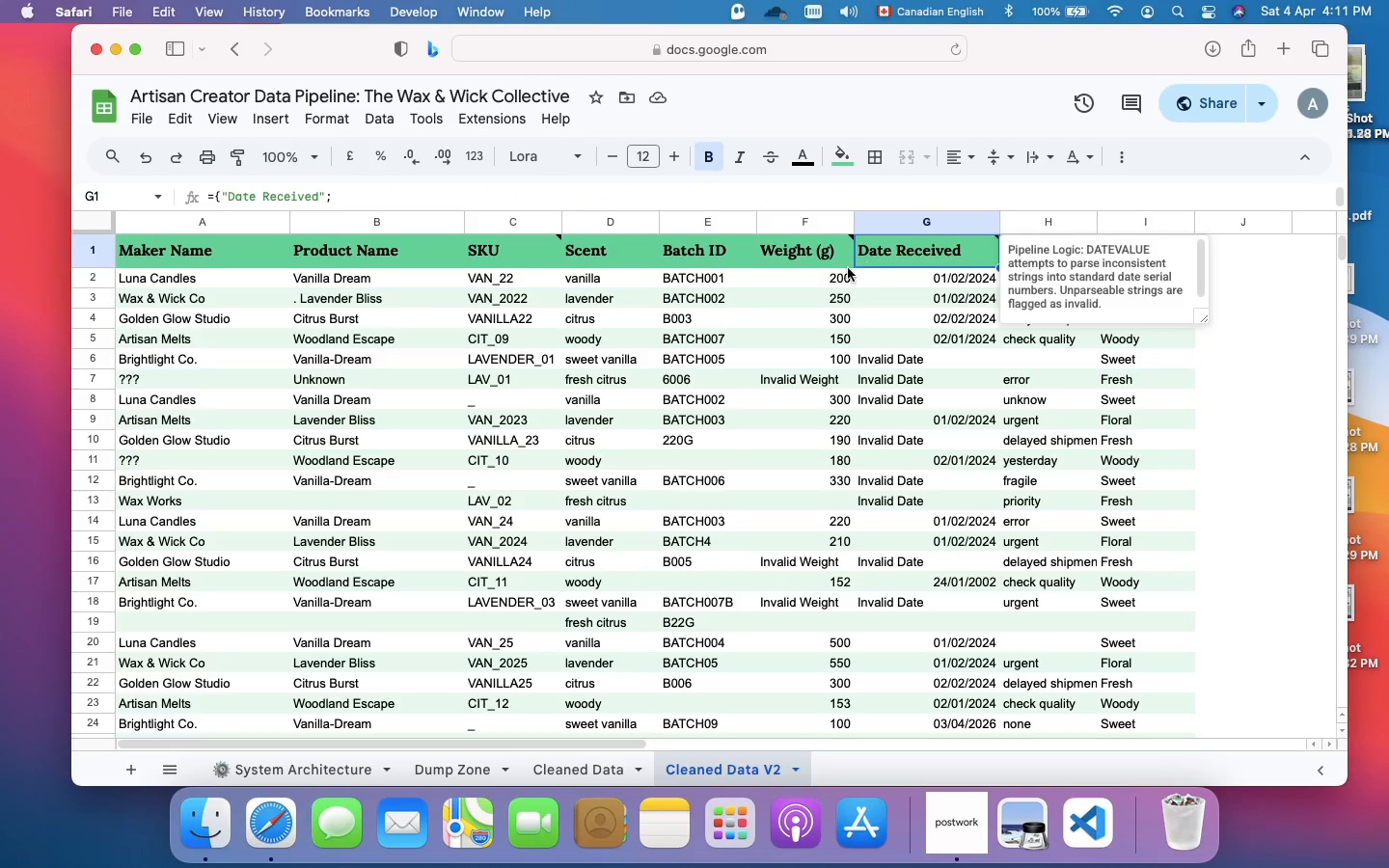 
wait(5.25)
 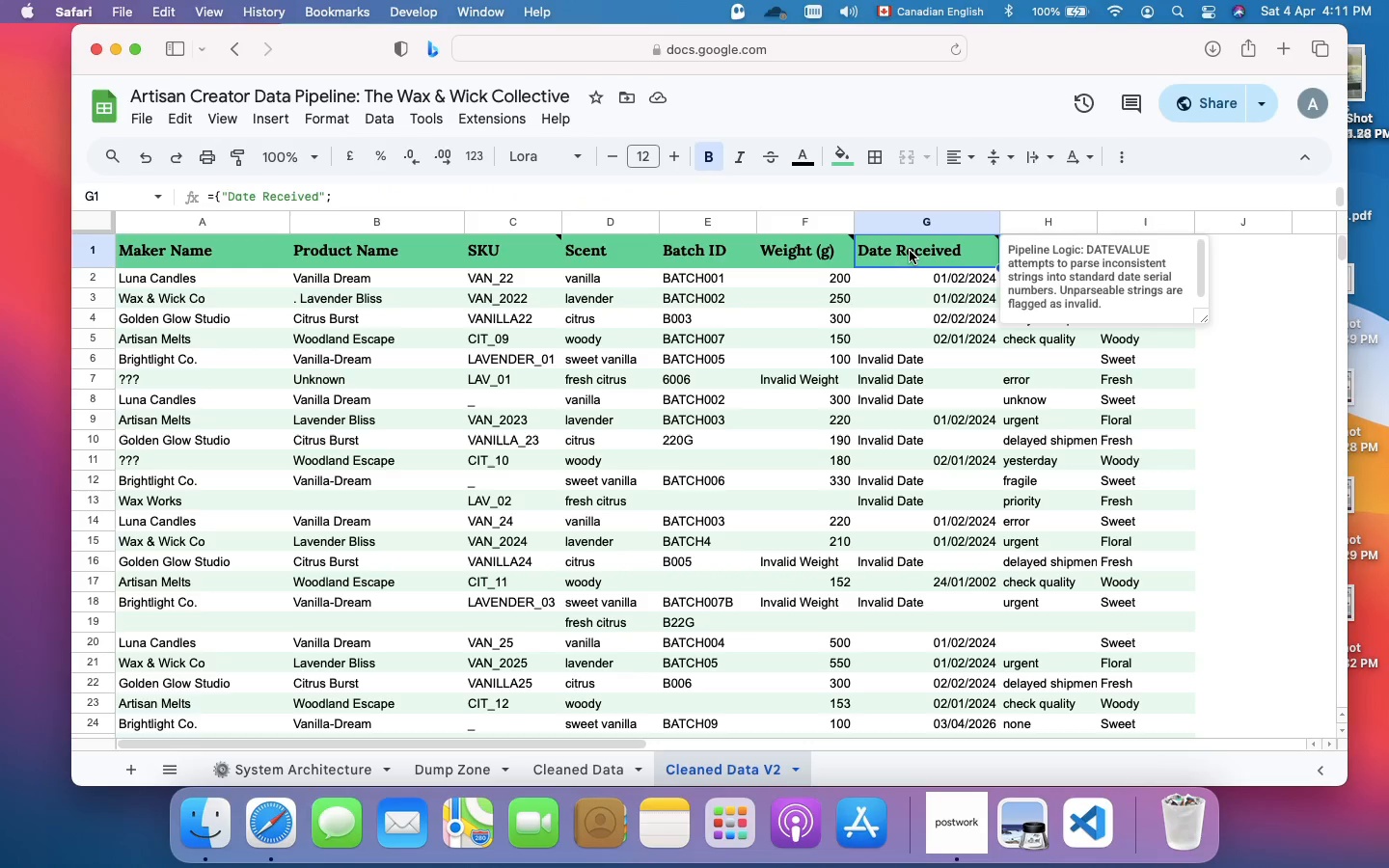 
left_click([828, 266])
 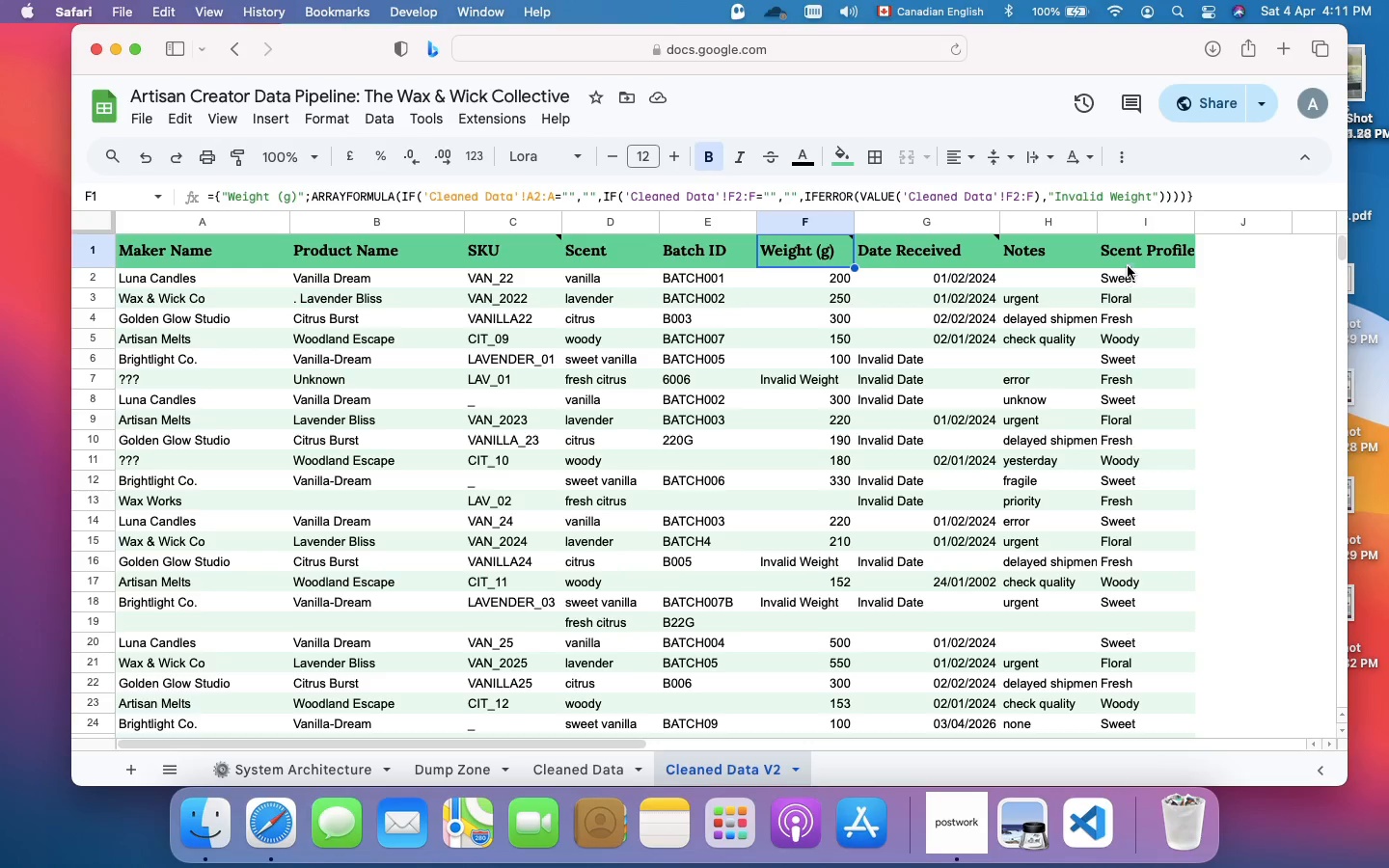 
left_click([1136, 253])
 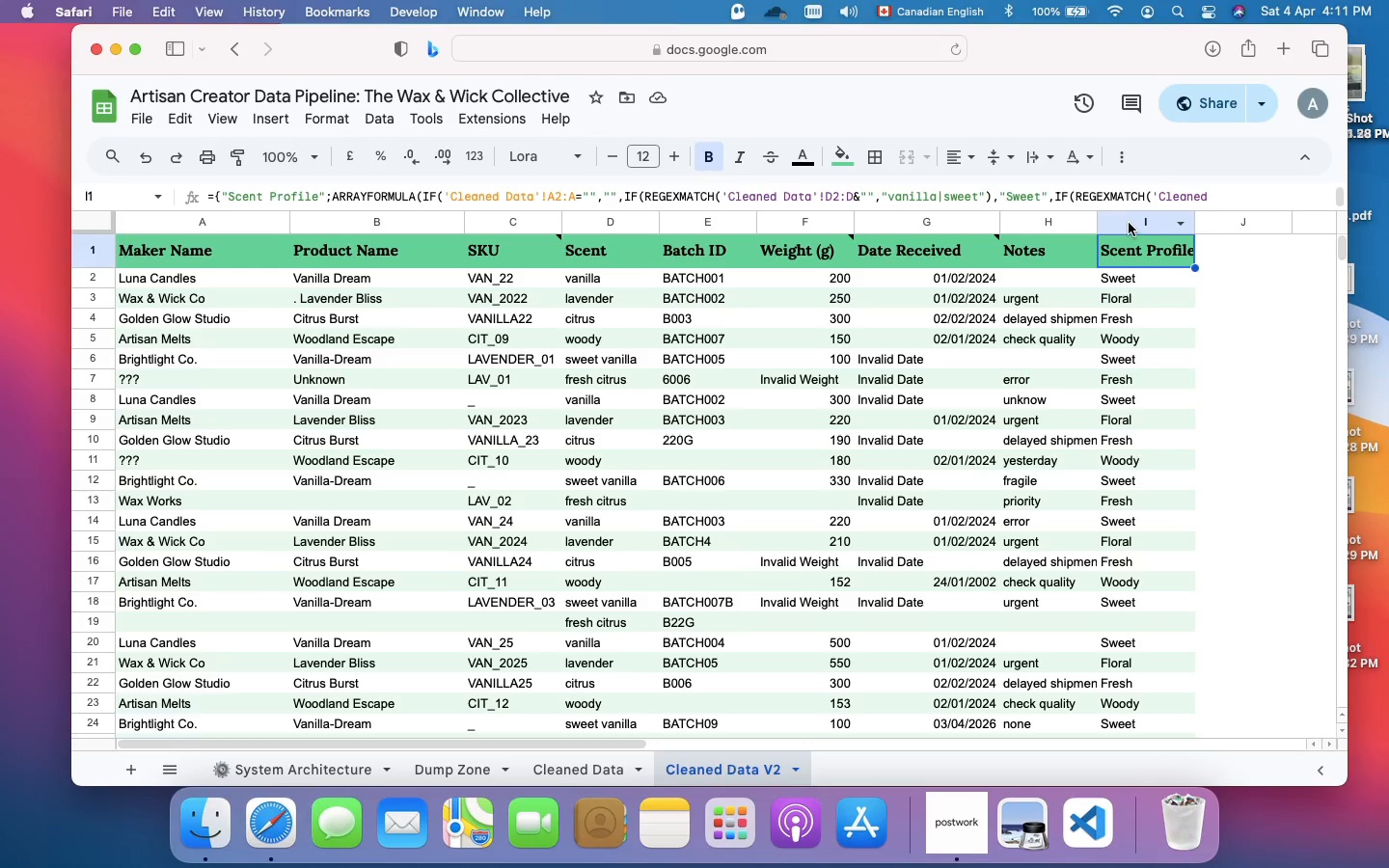 
left_click([1129, 223])
 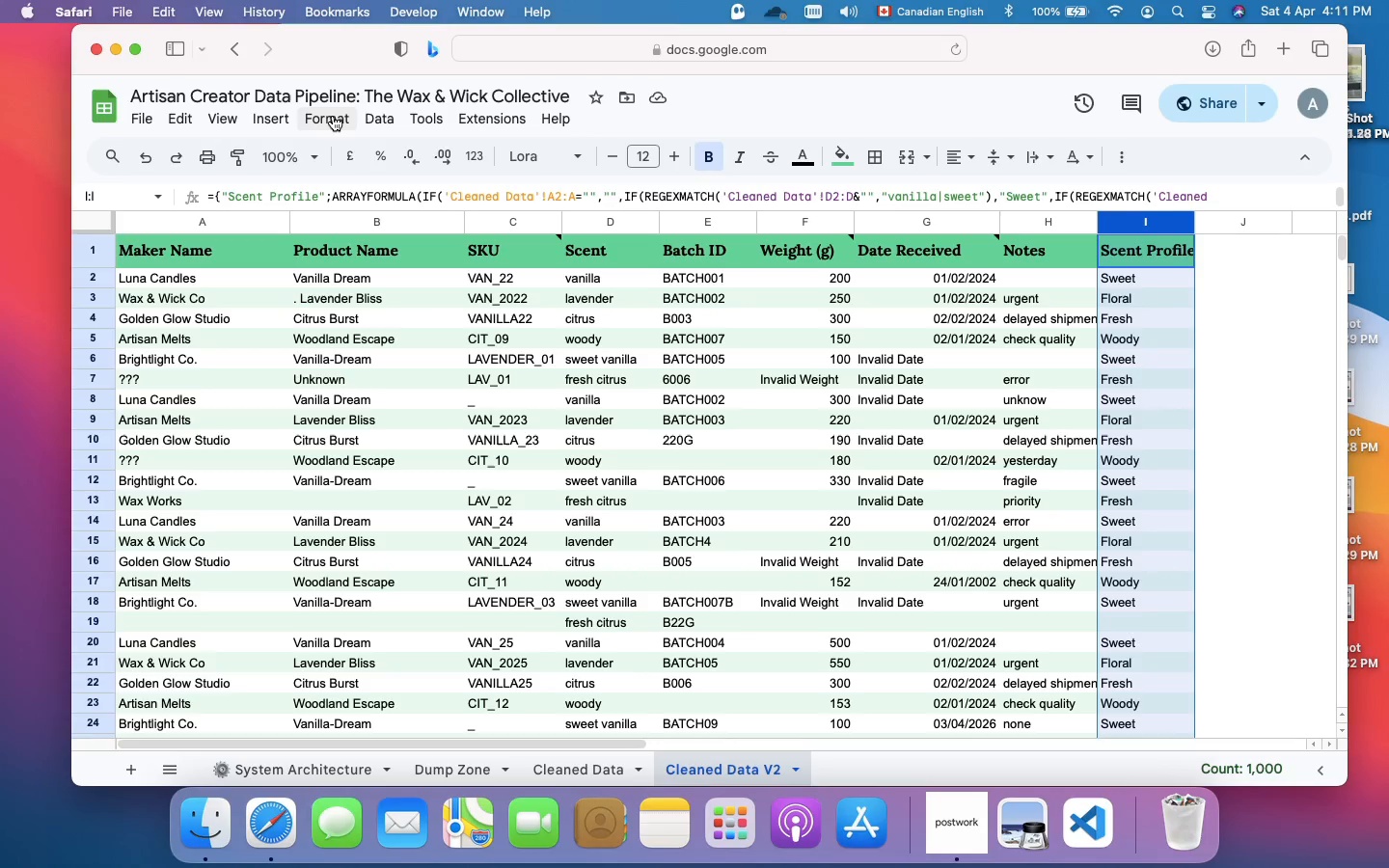 
left_click([332, 116])
 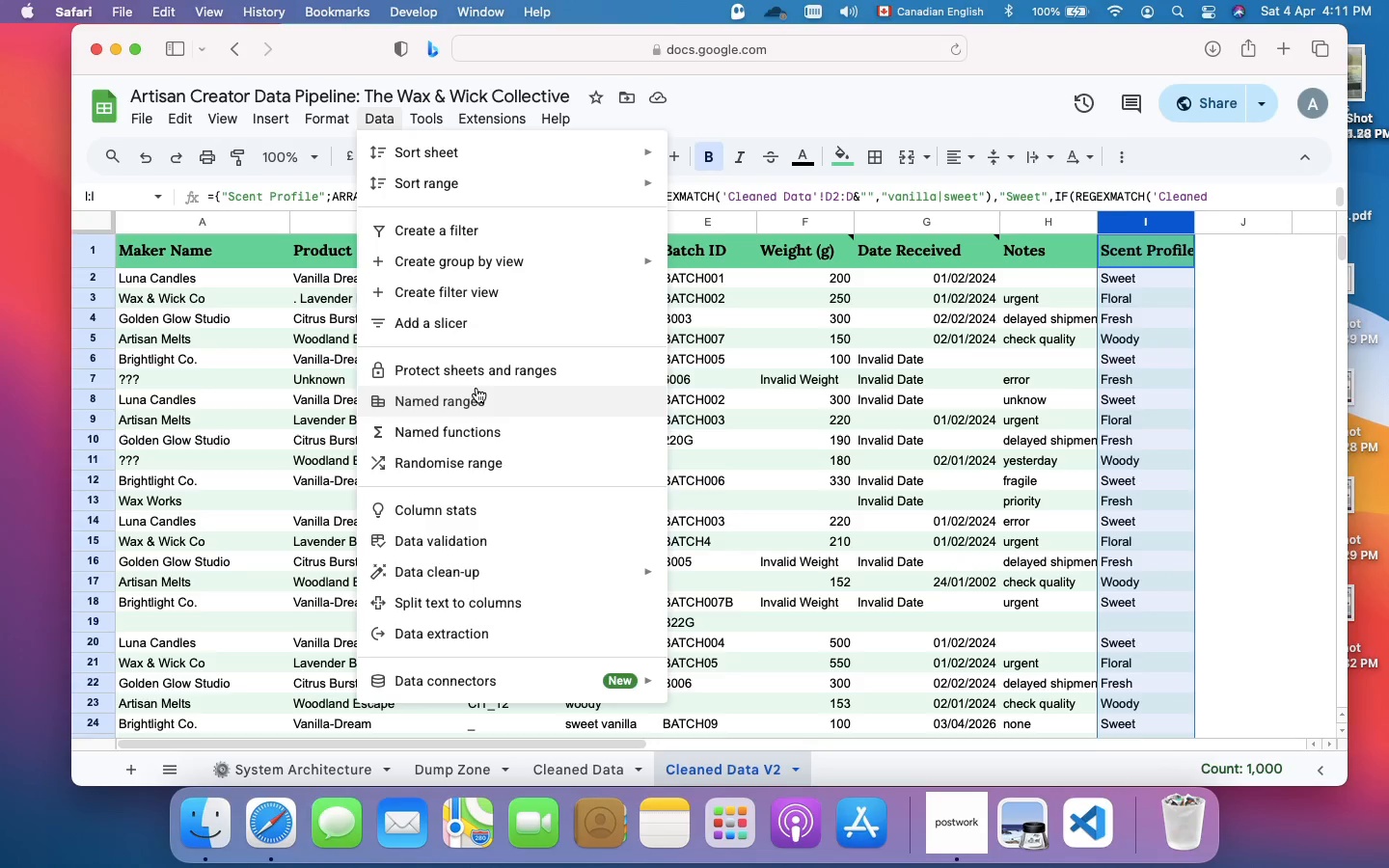 
wait(10.31)
 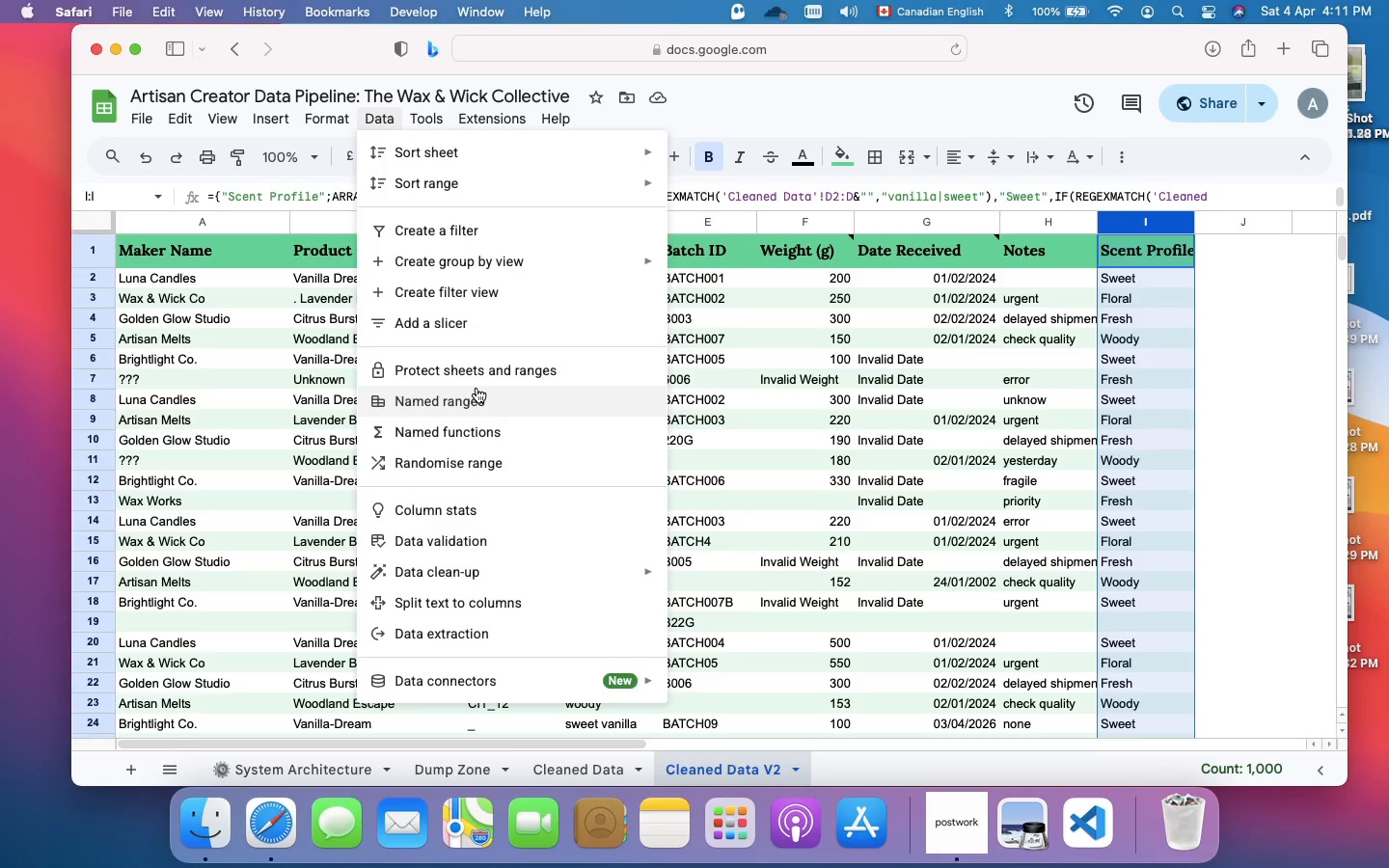 
left_click([667, 302])
 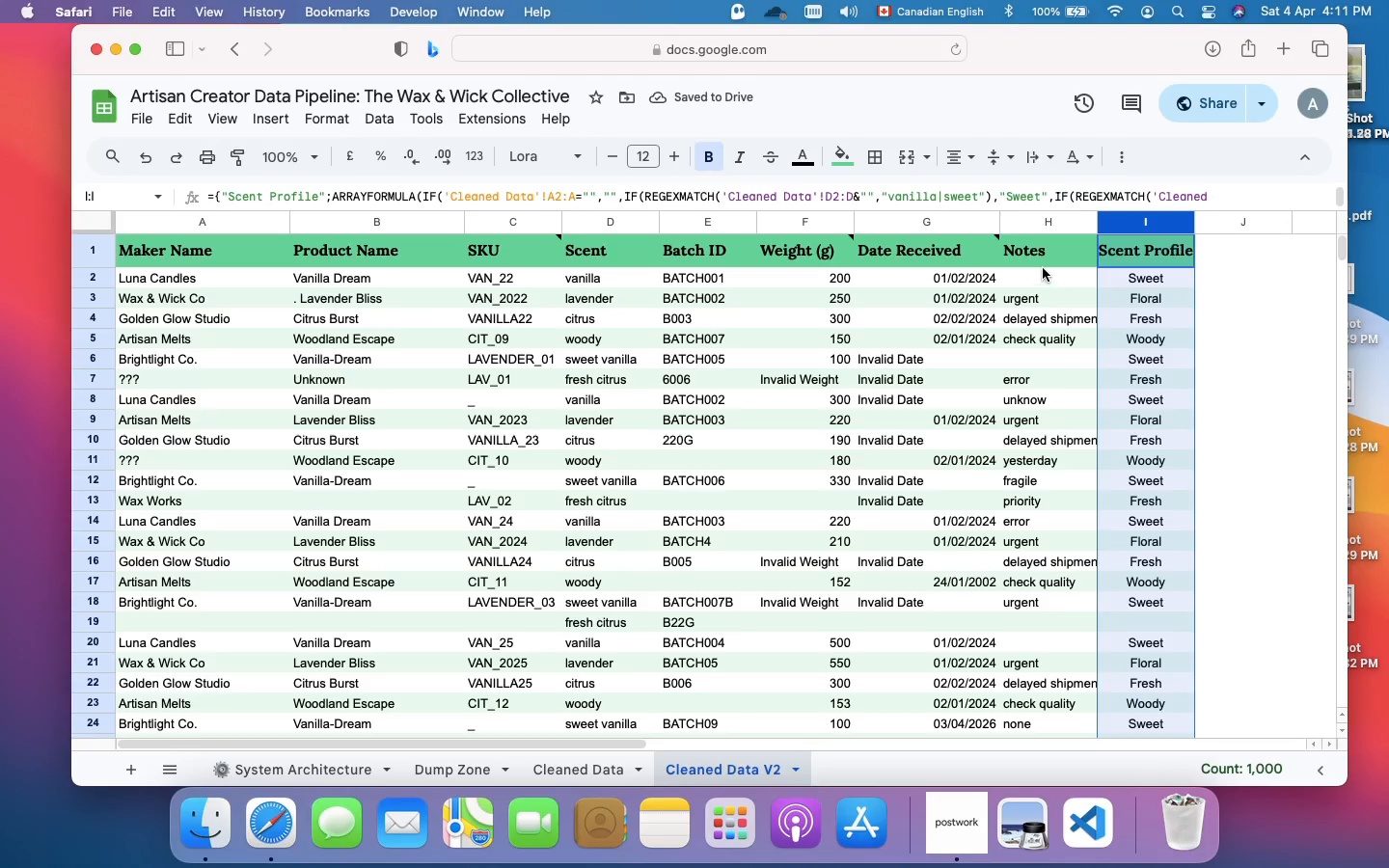 
wait(6.76)
 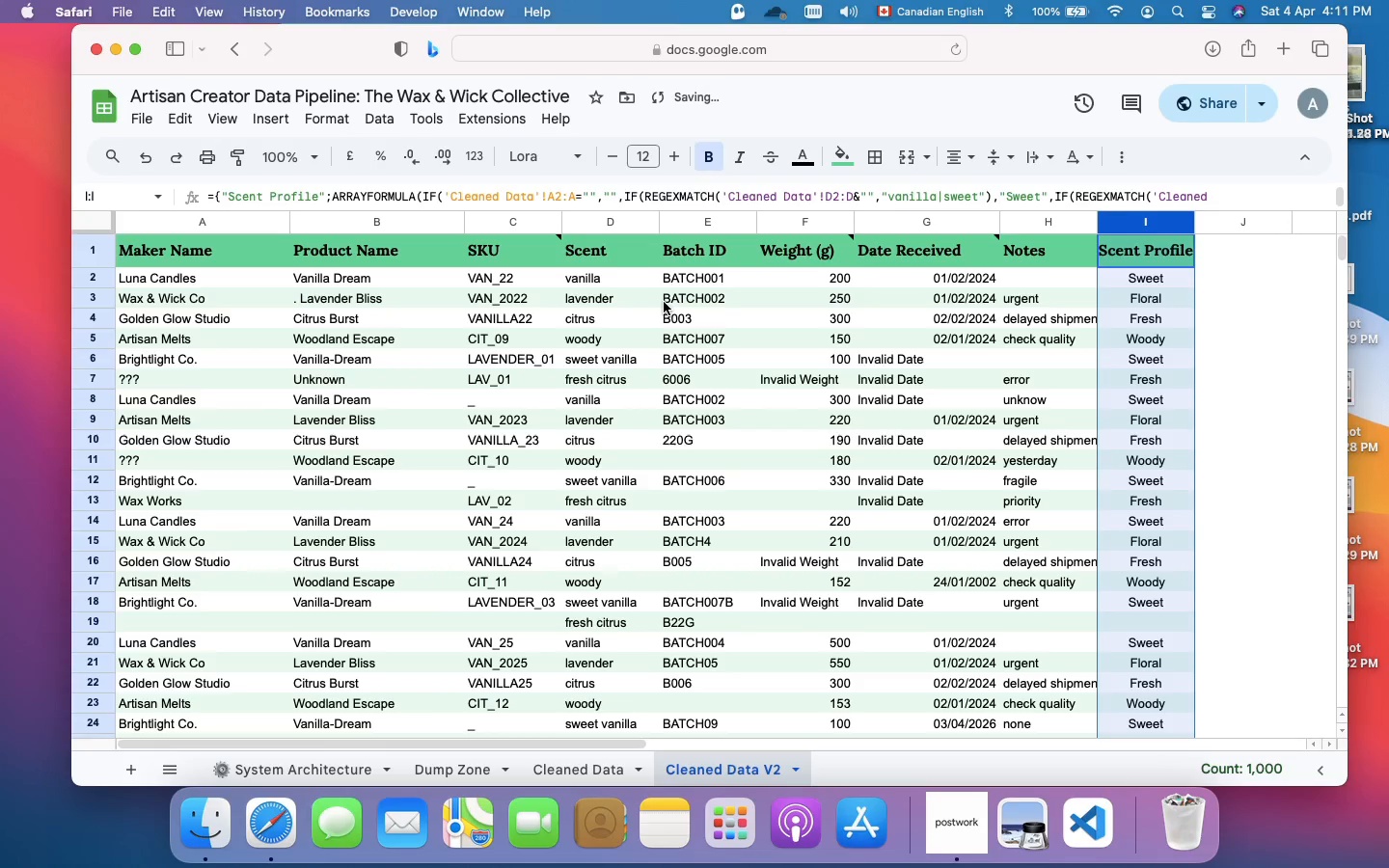 
left_click([1046, 263])
 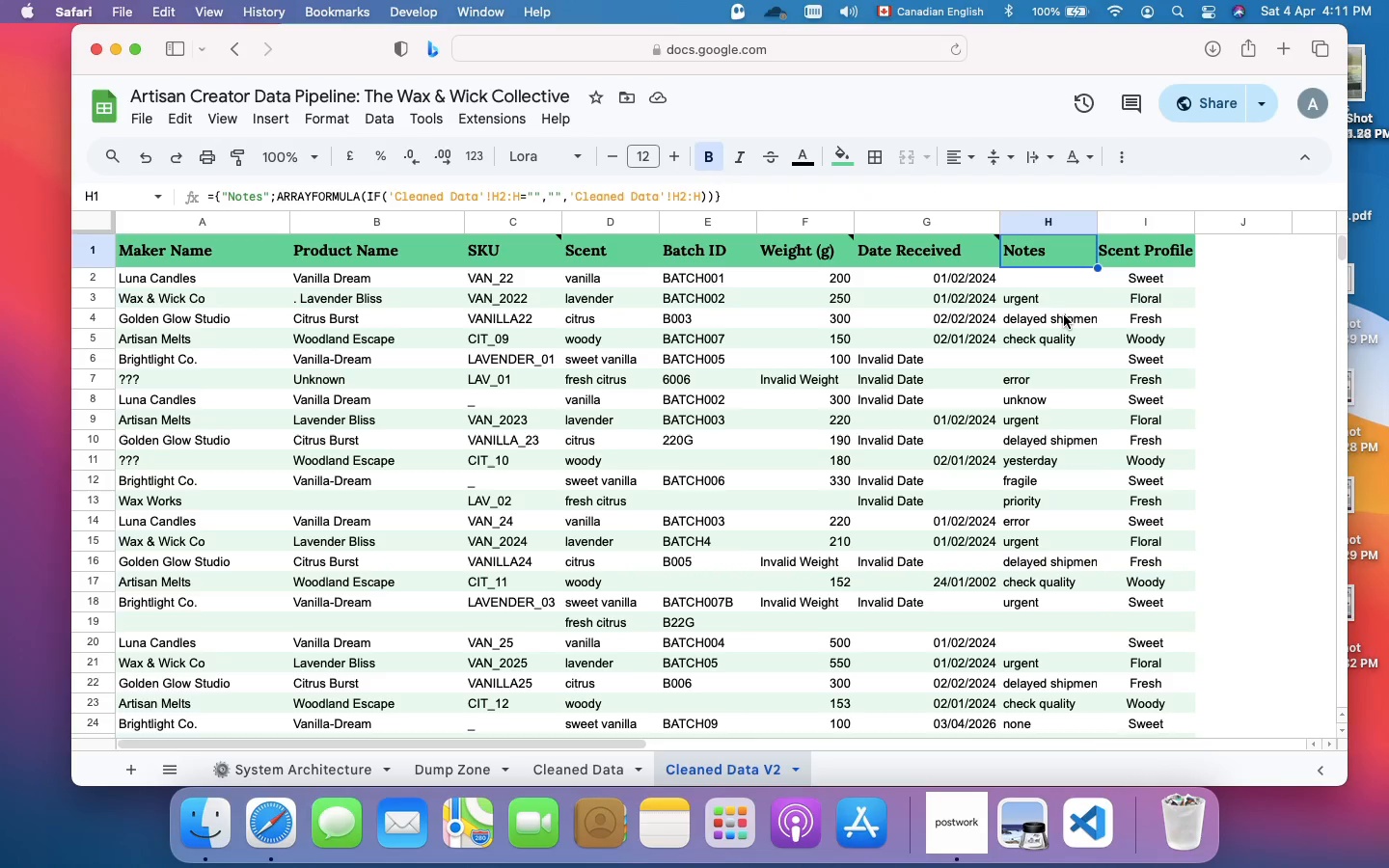 
left_click([1064, 315])
 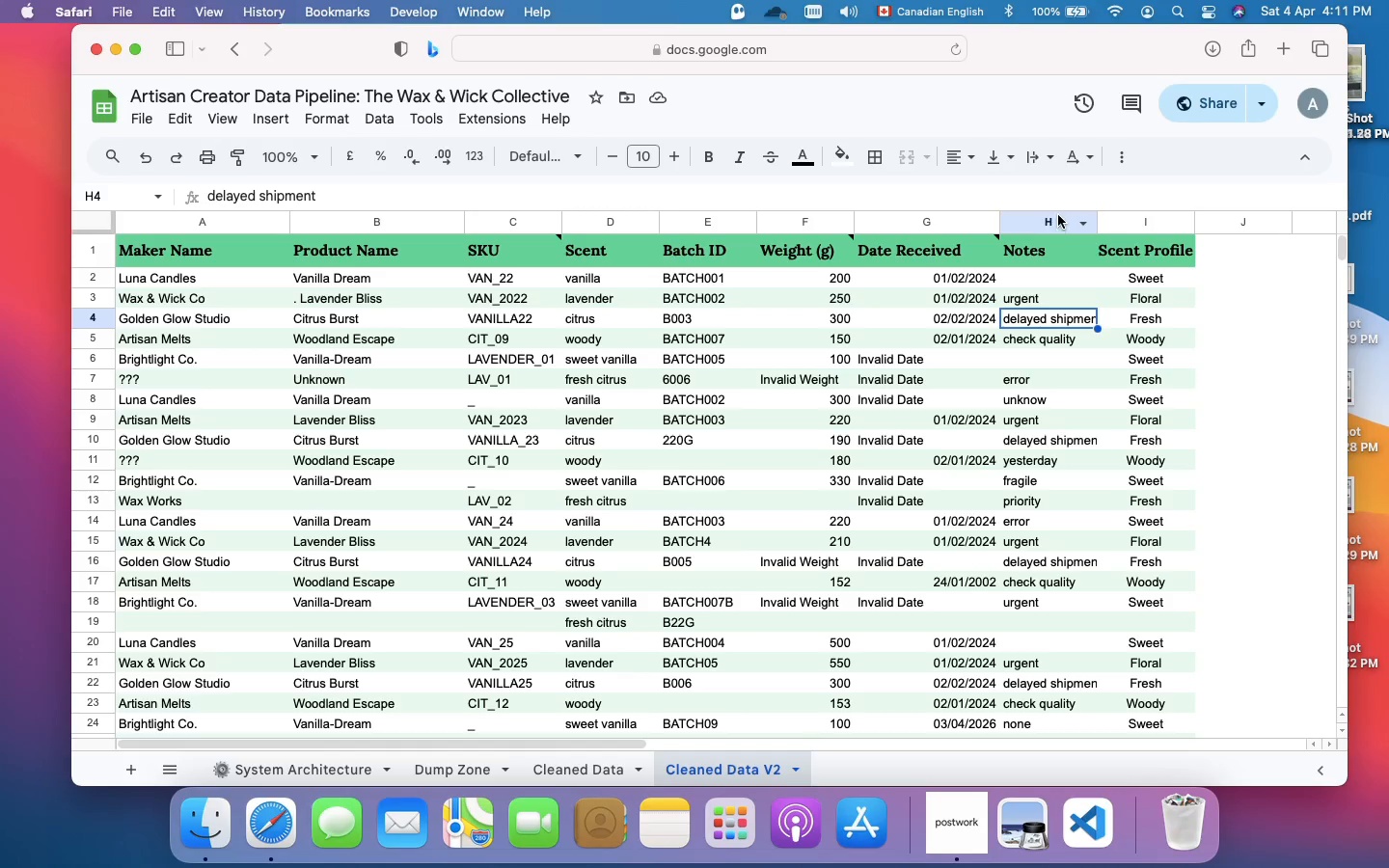 
wait(6.37)
 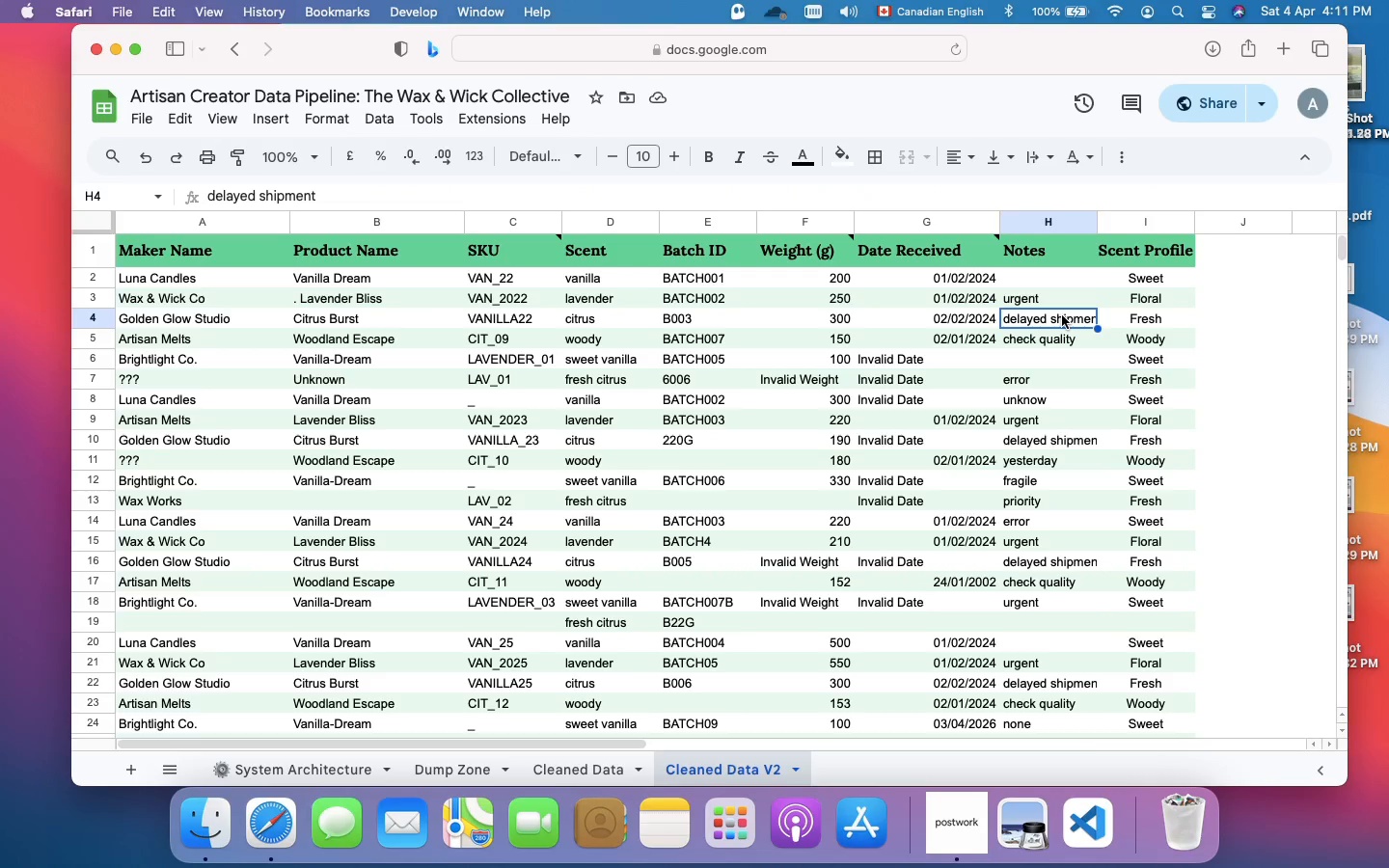 
left_click([1036, 225])
 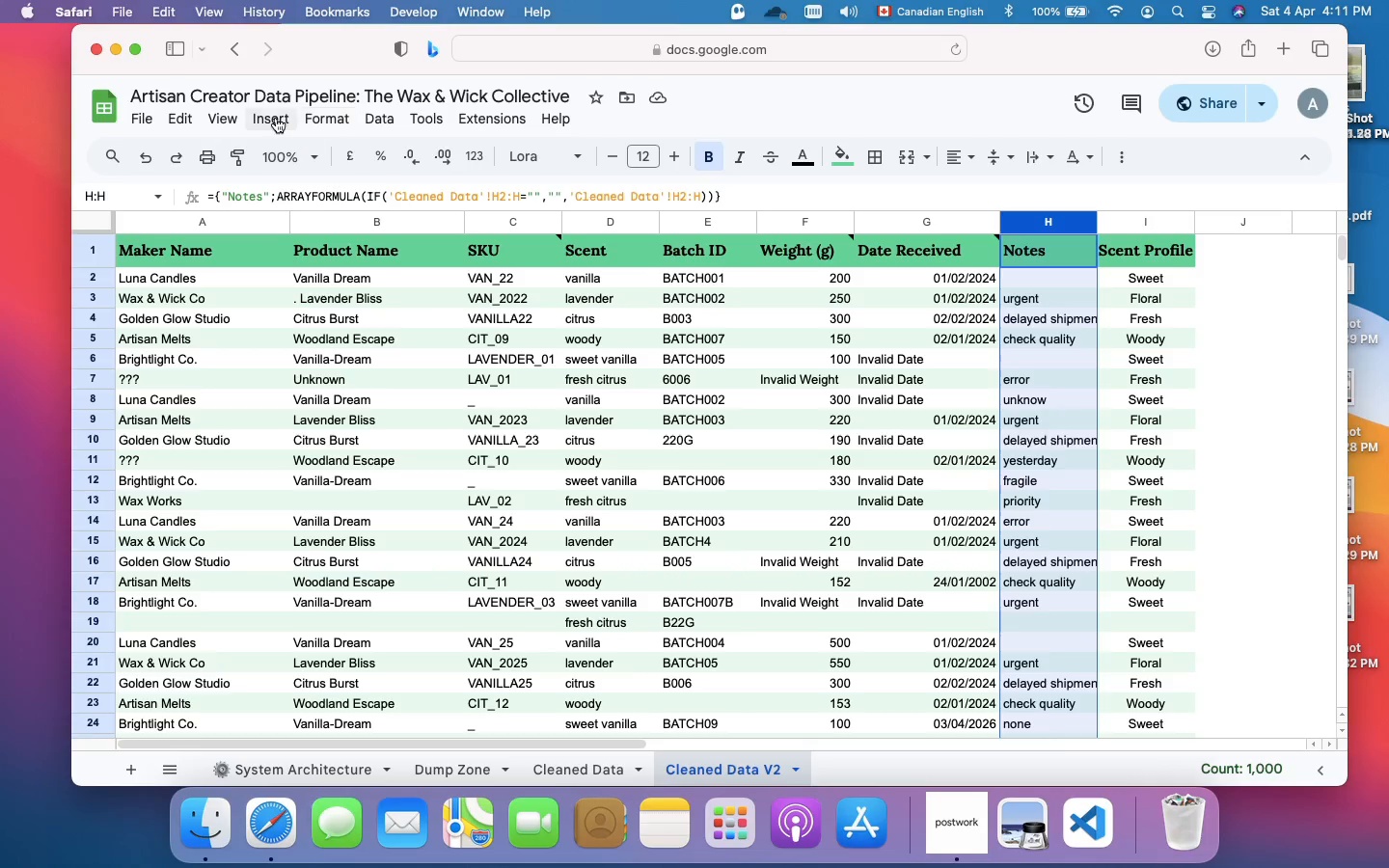 
wait(6.06)
 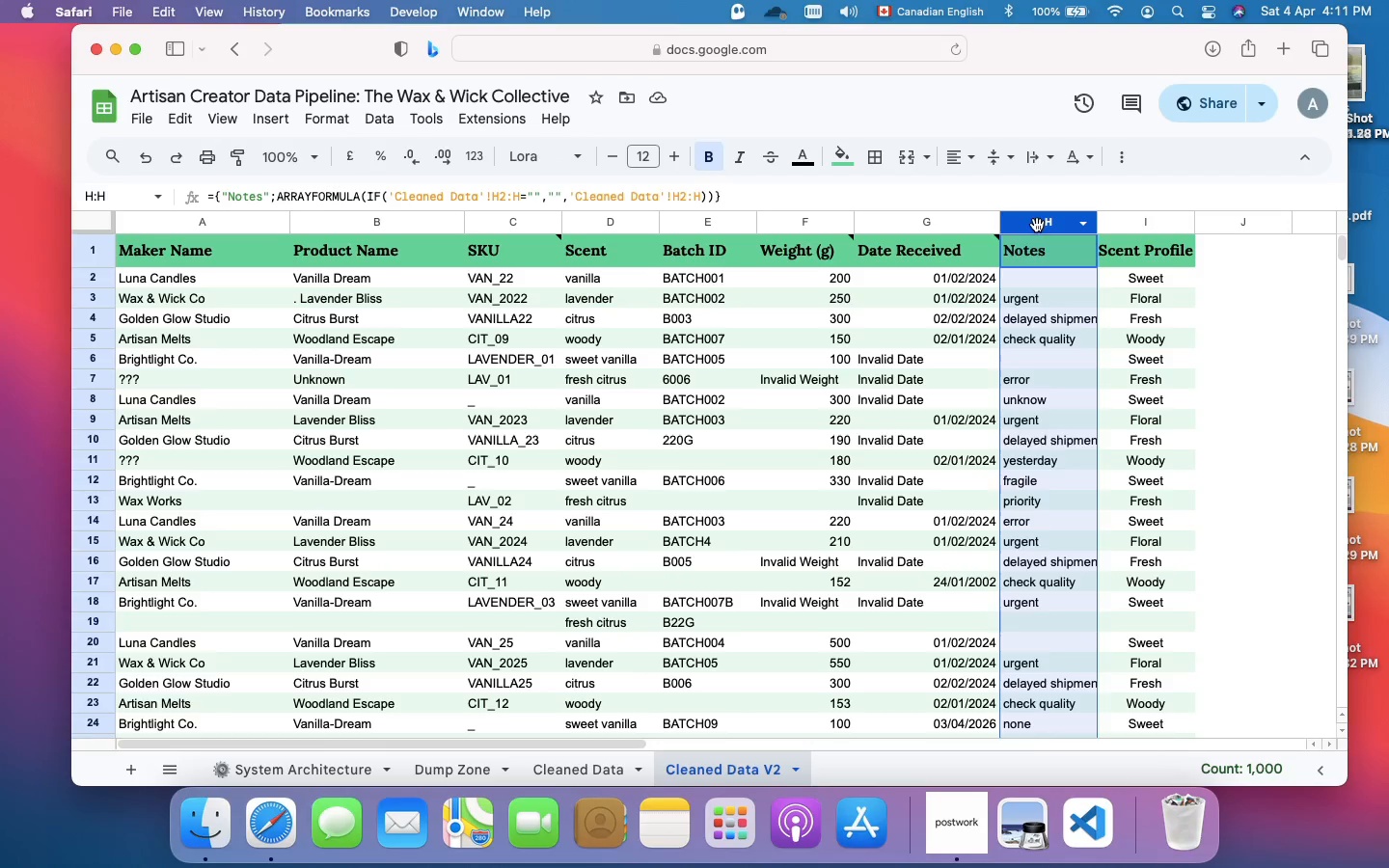 
left_click([333, 112])
 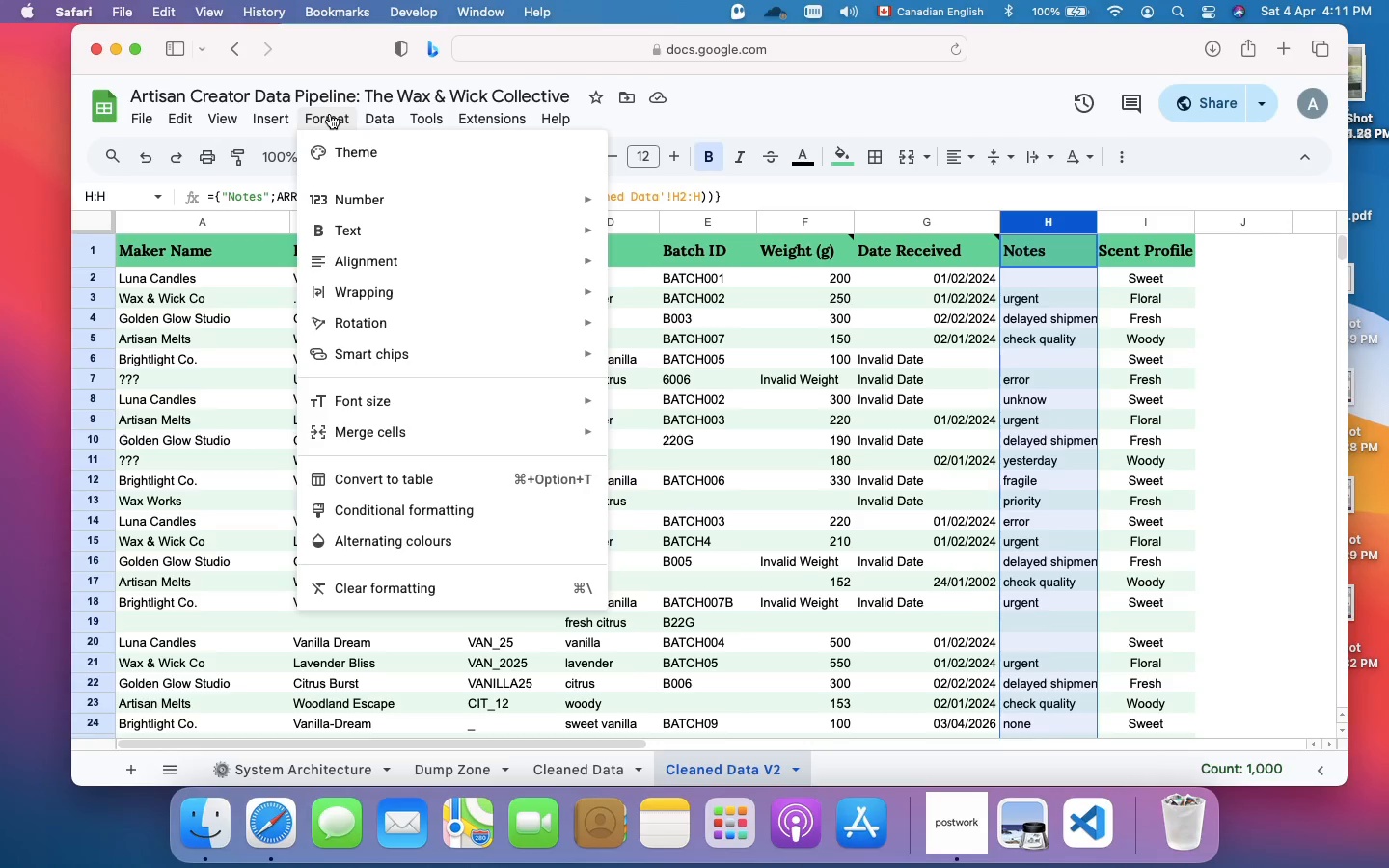 
left_click([329, 113])
 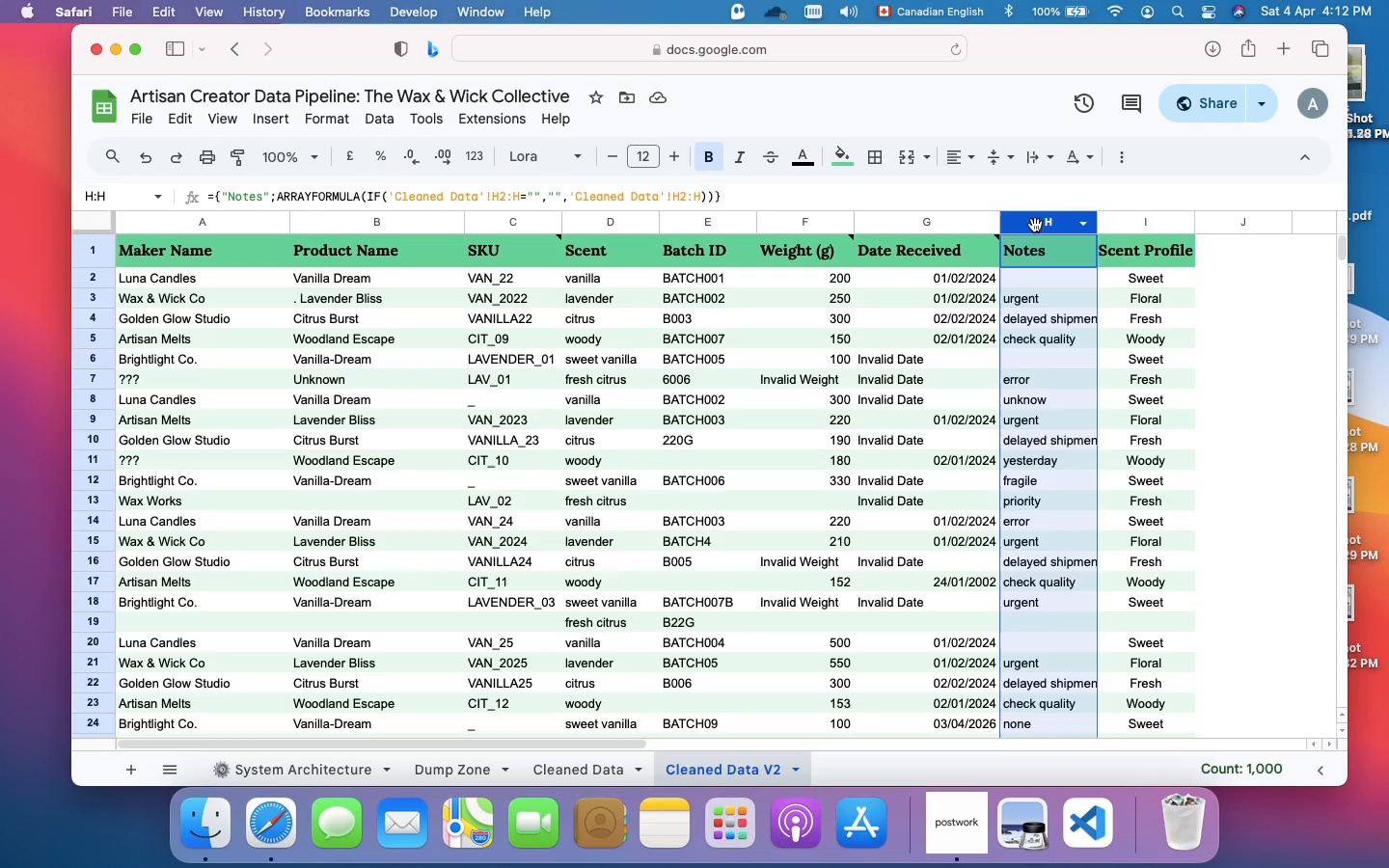 
right_click([1035, 225])